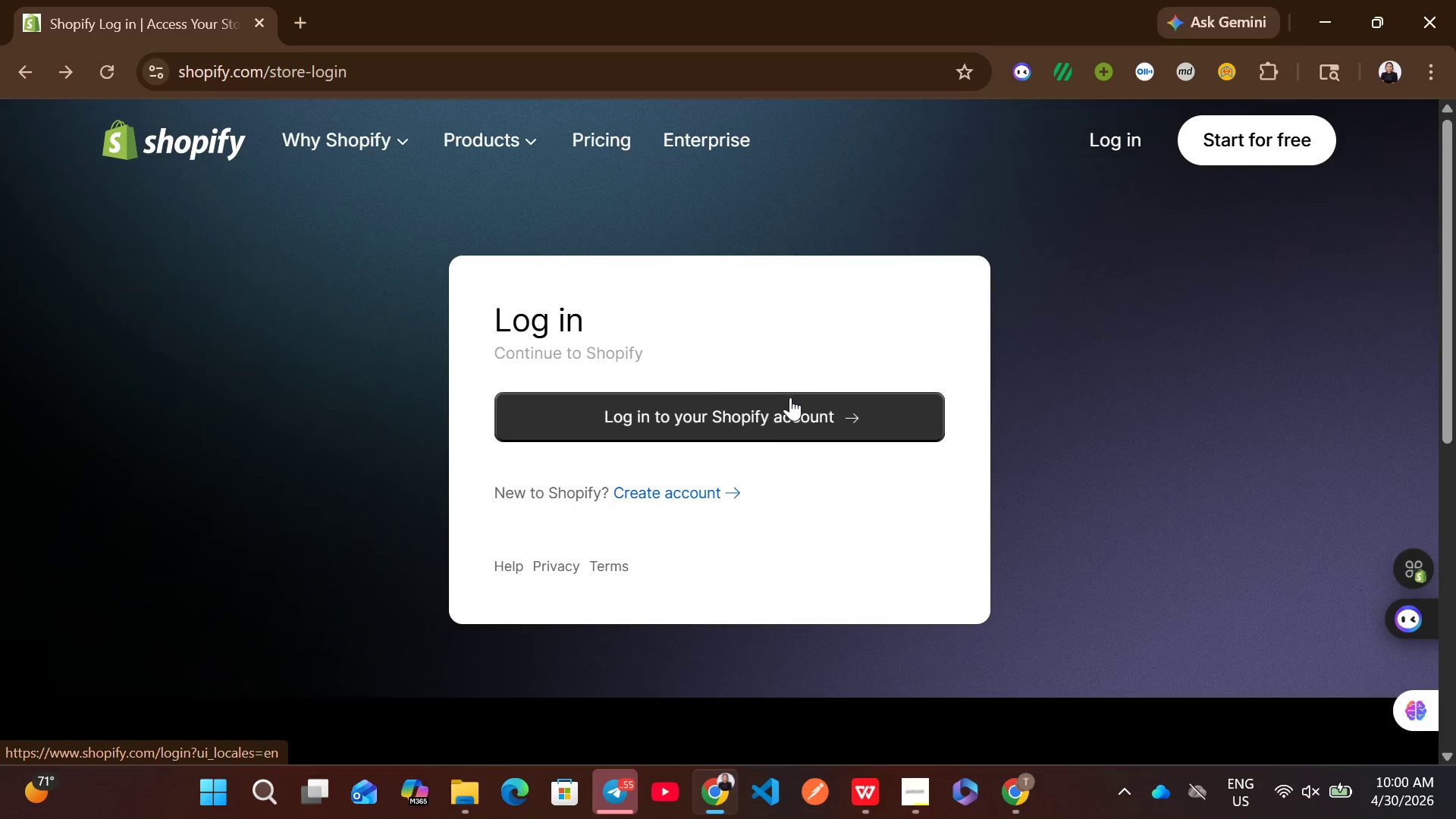 
left_click([788, 405])
 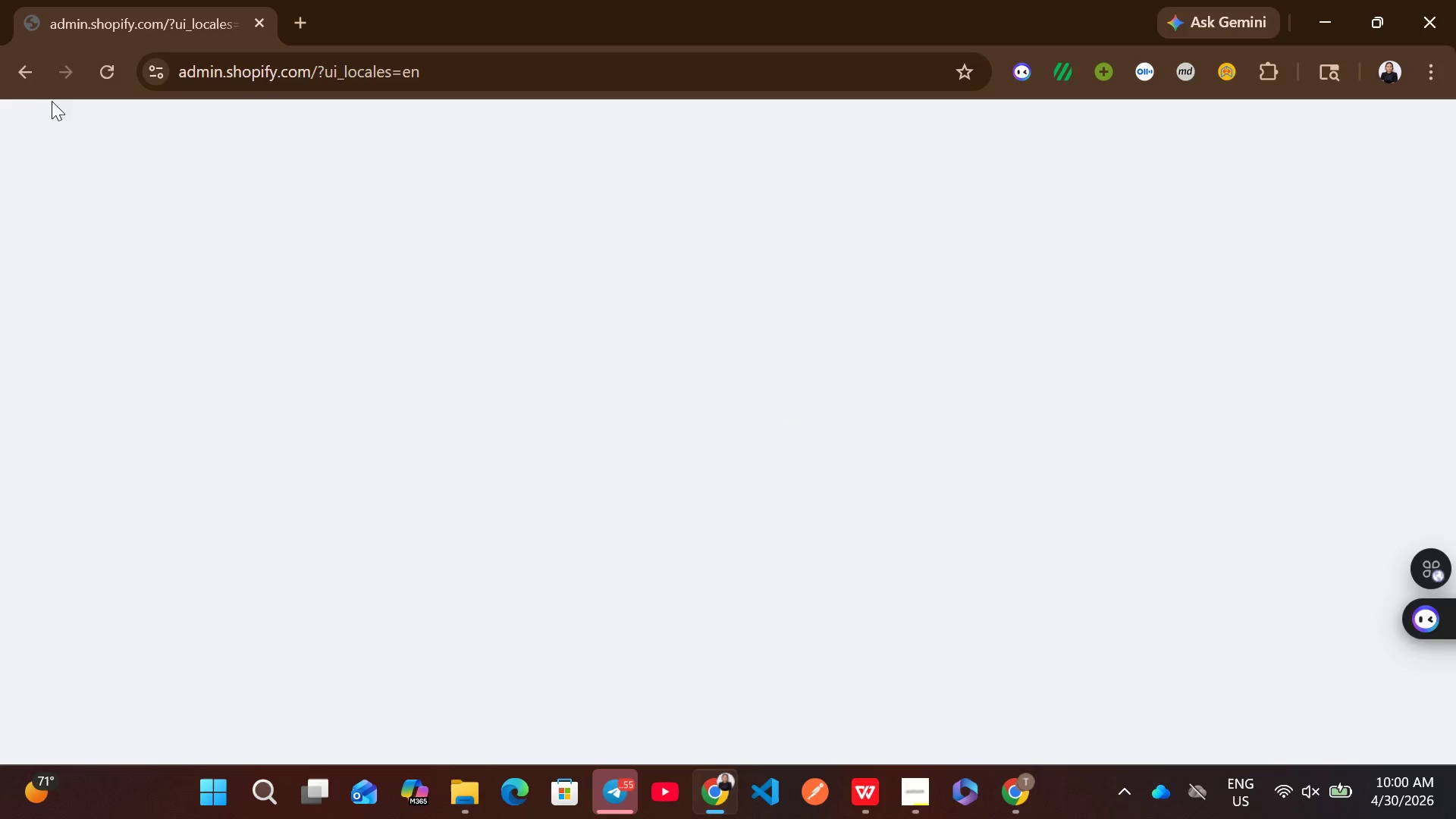 
left_click([20, 85])
 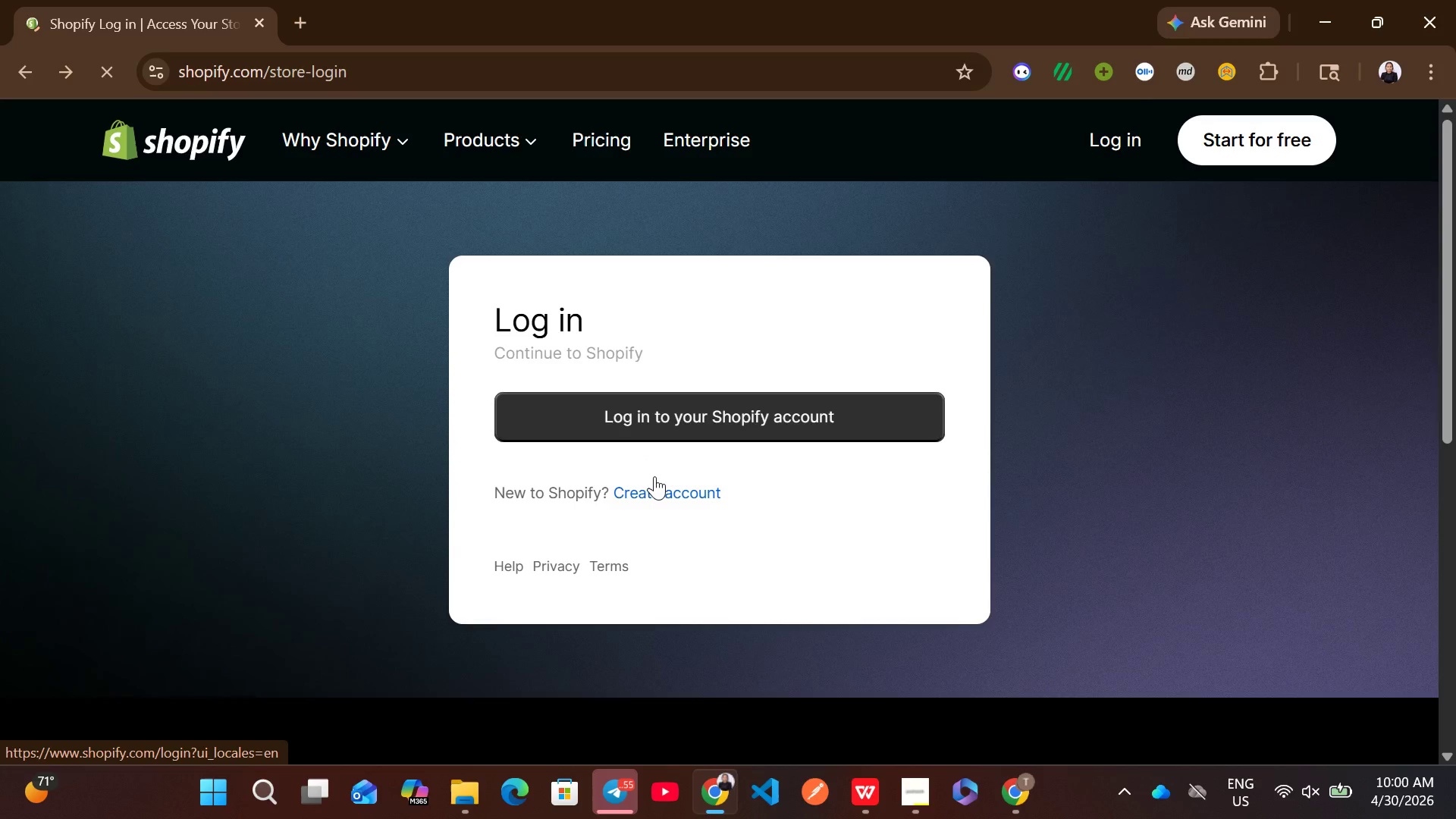 
left_click([660, 481])
 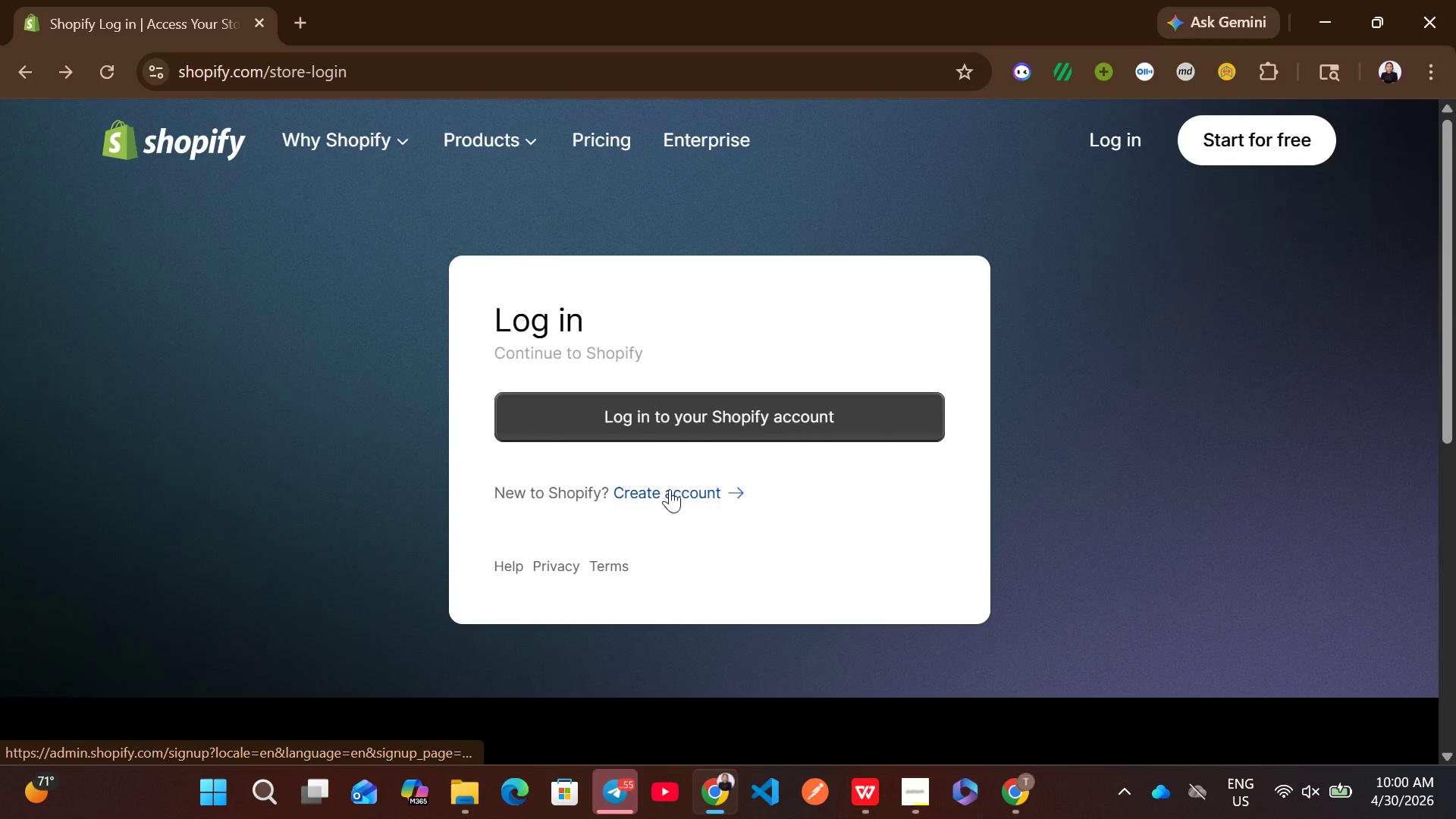 
left_click([670, 489])
 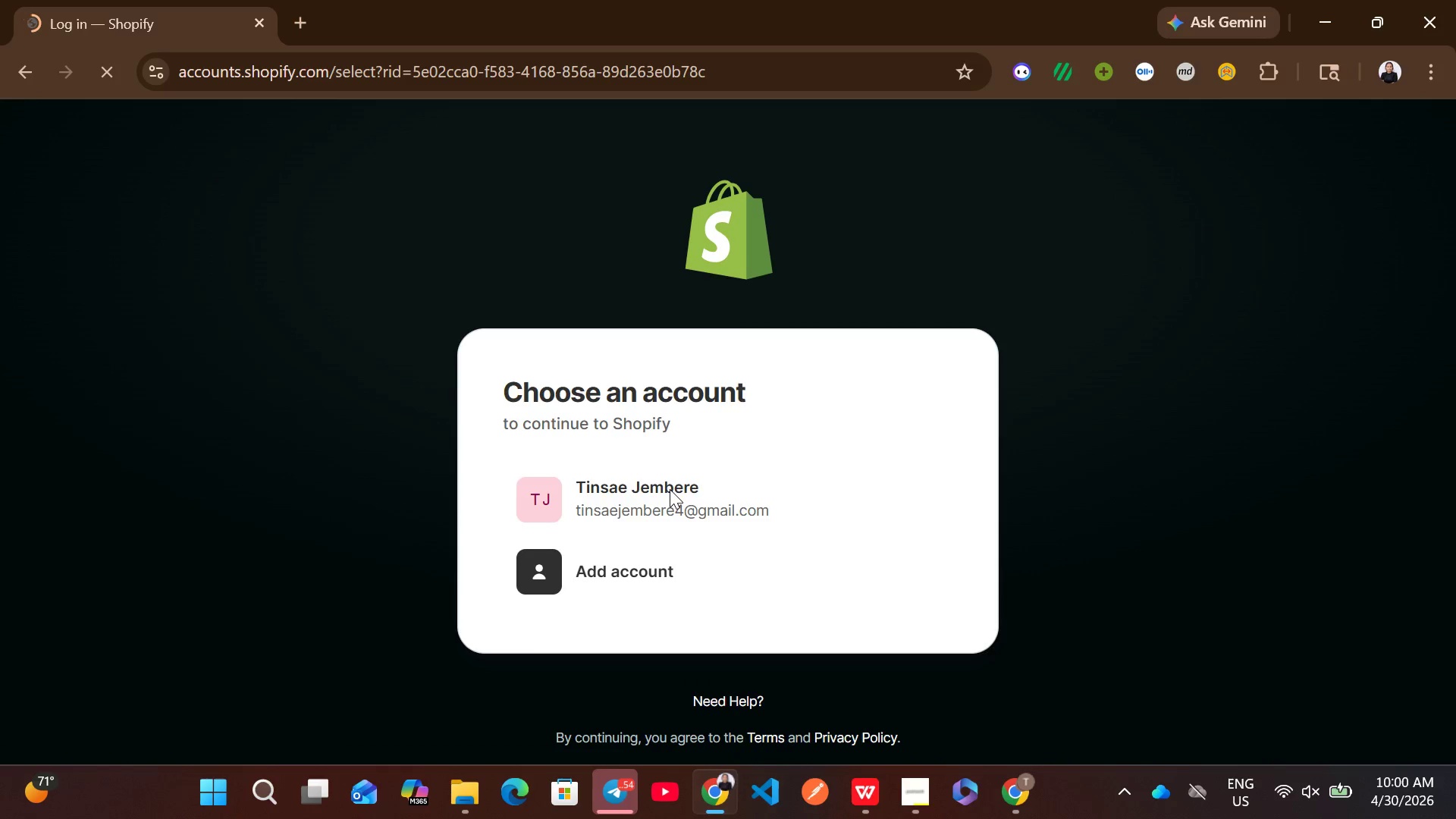 
wait(5.5)
 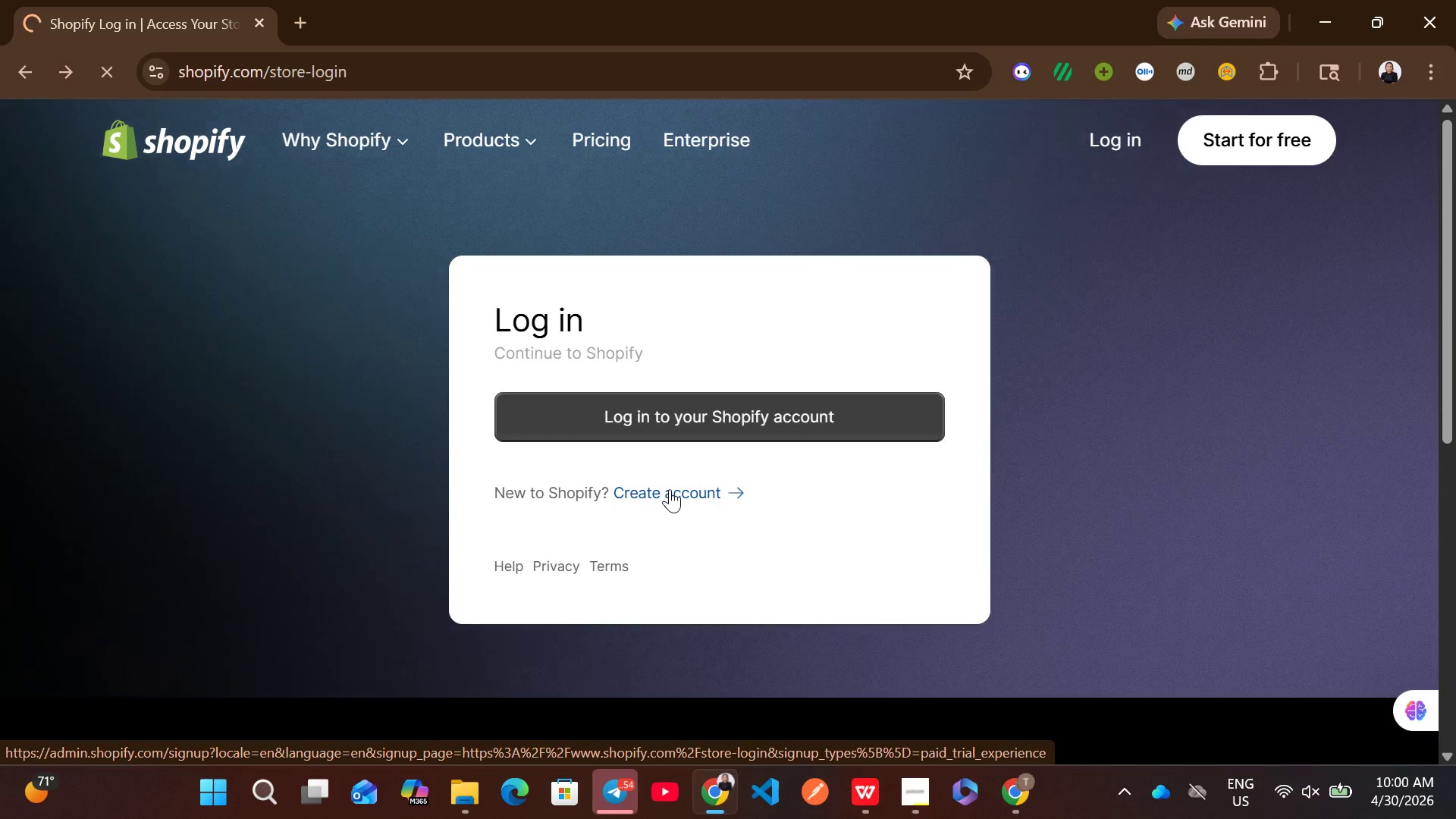 
left_click([658, 507])
 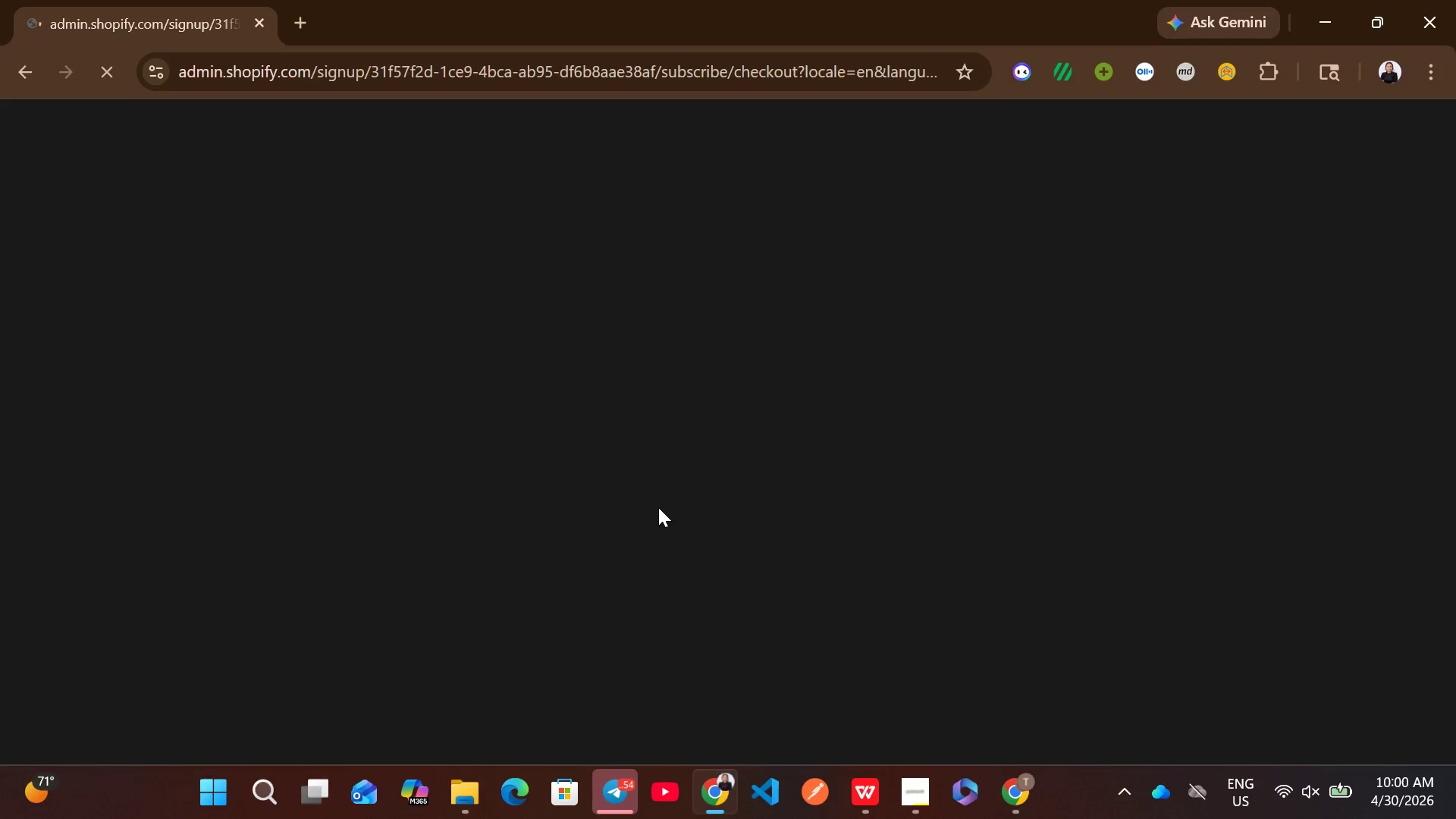 
wait(10.47)
 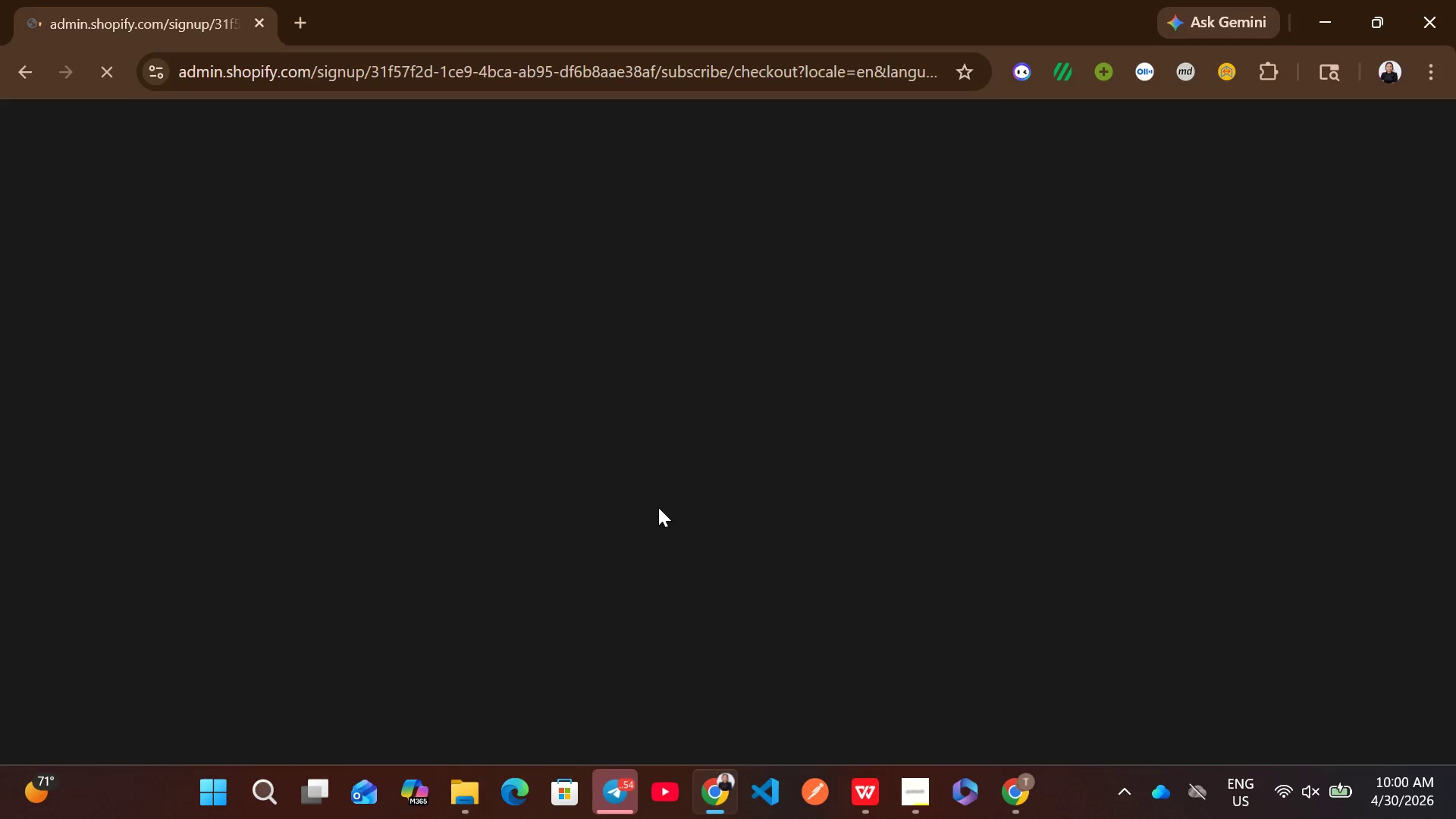 
left_click([912, 777])